 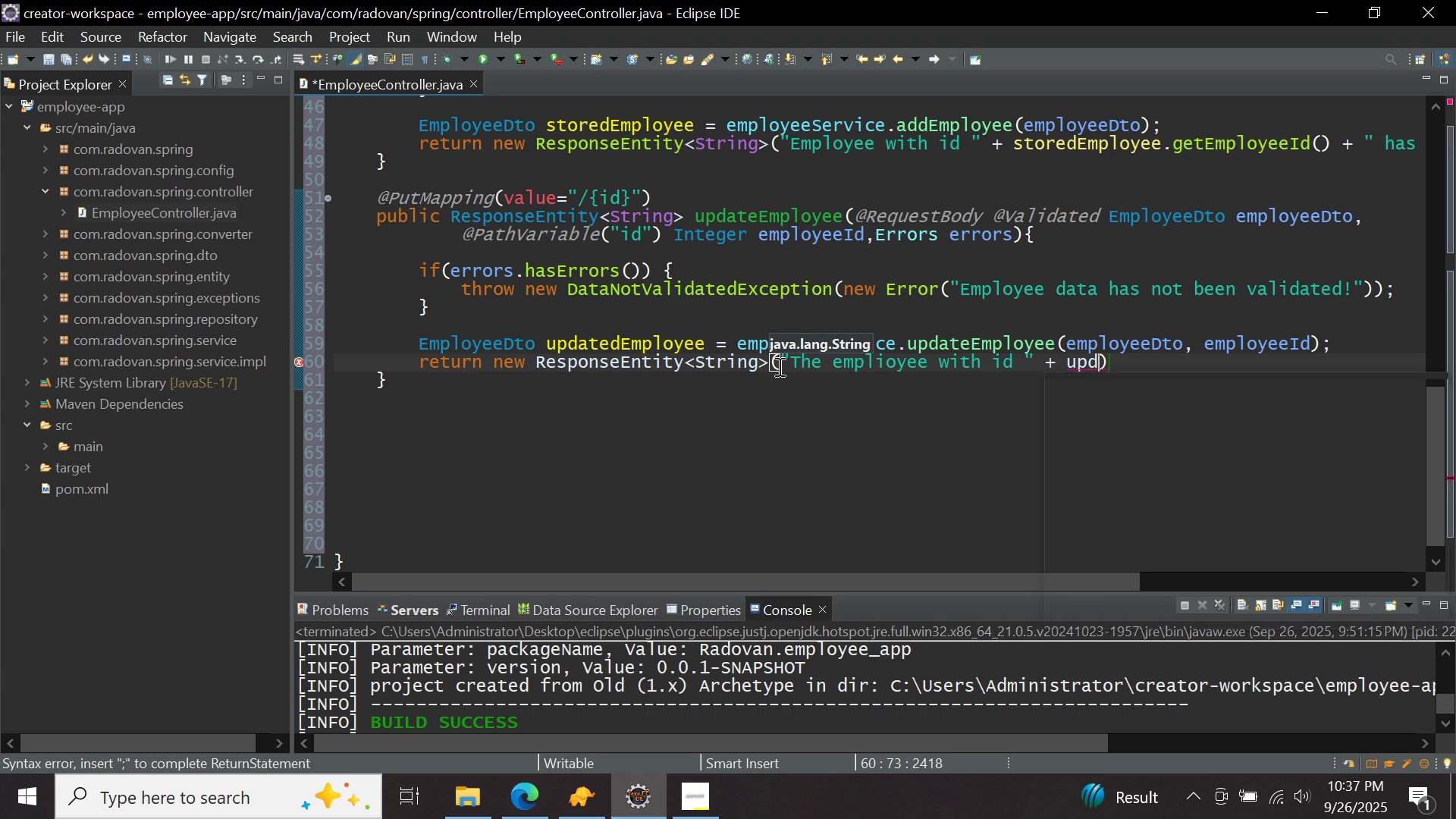 
key(Control+Space)
 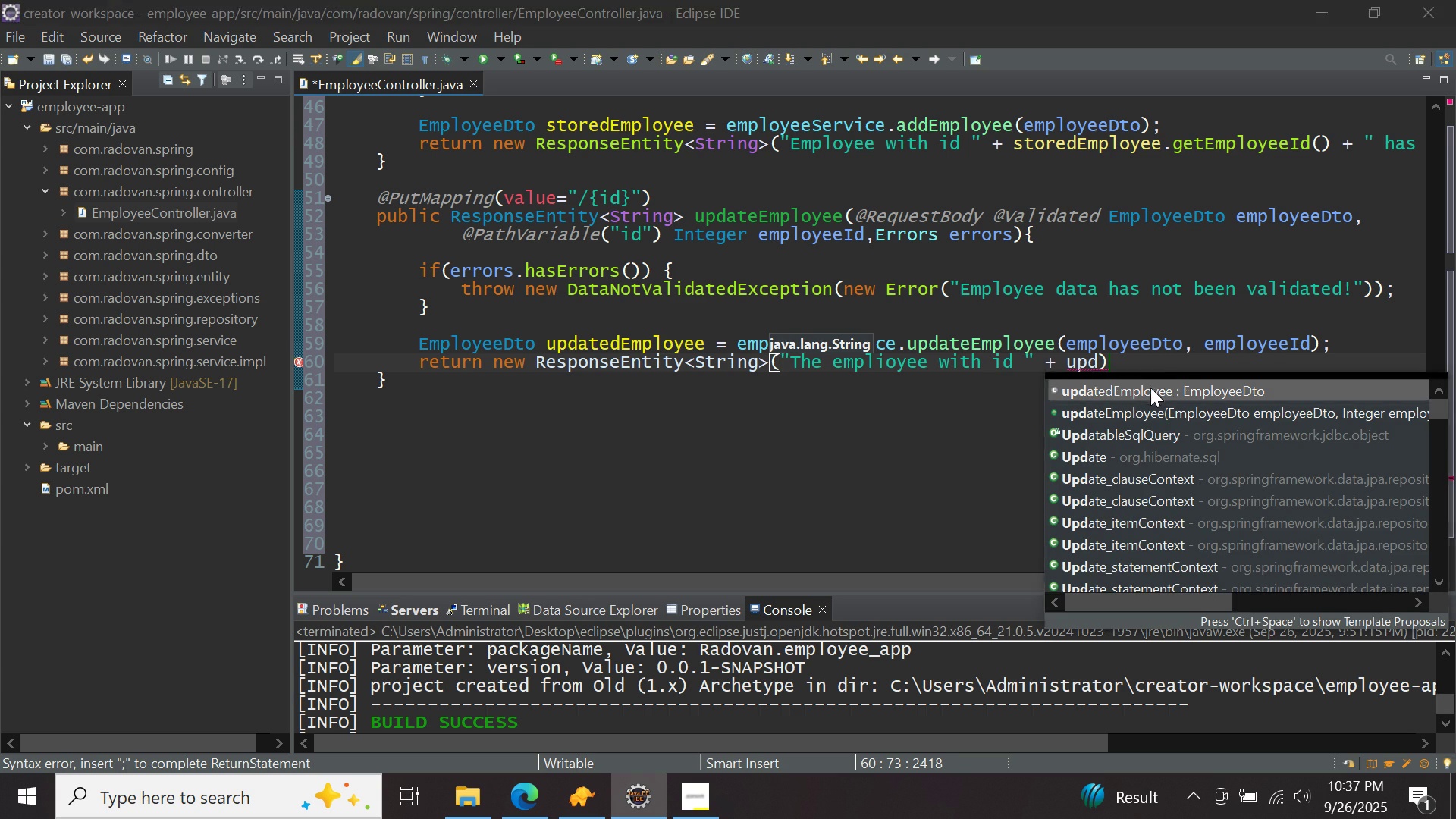 
double_click([1150, 388])
 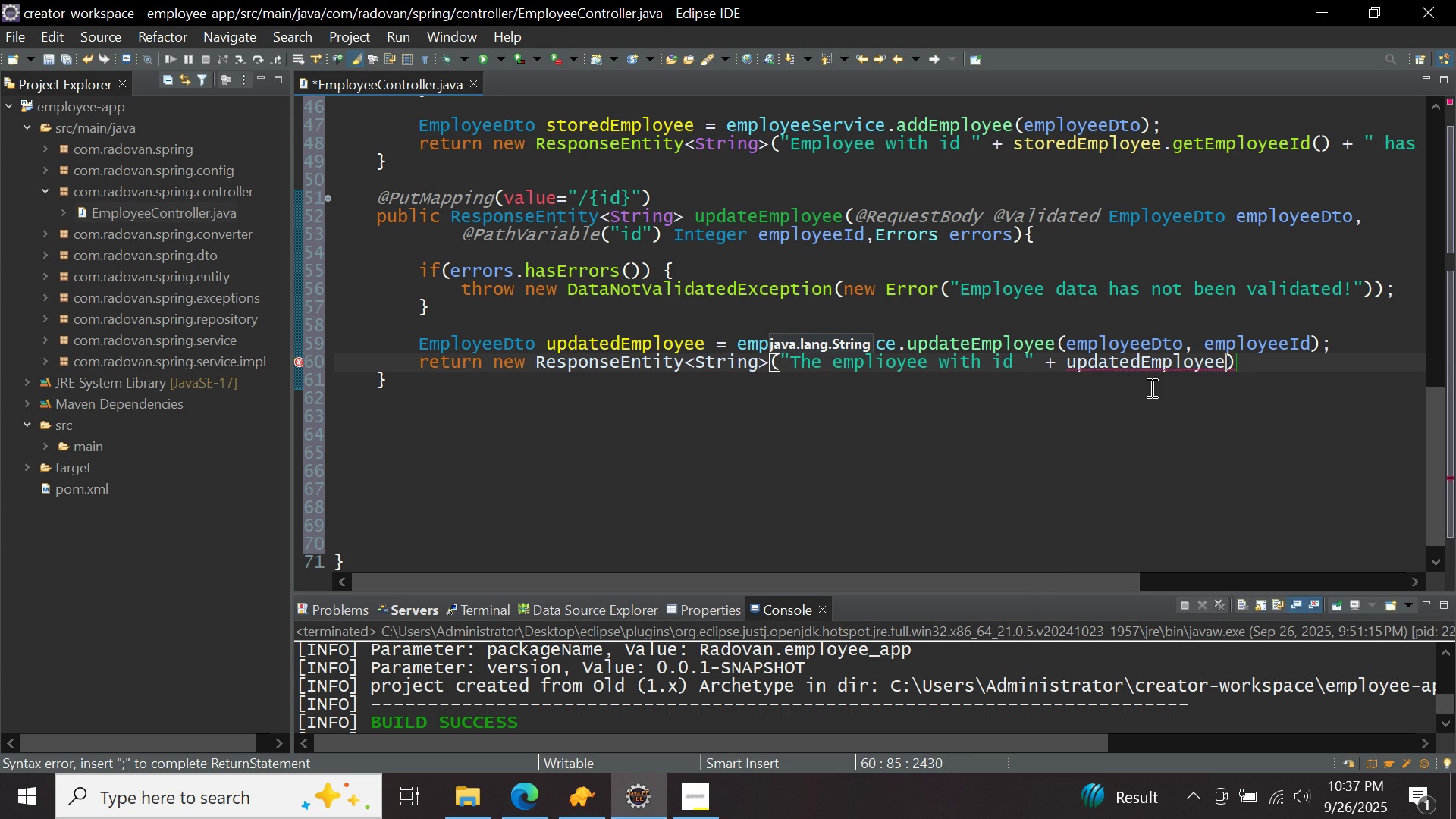 
key(Period)
 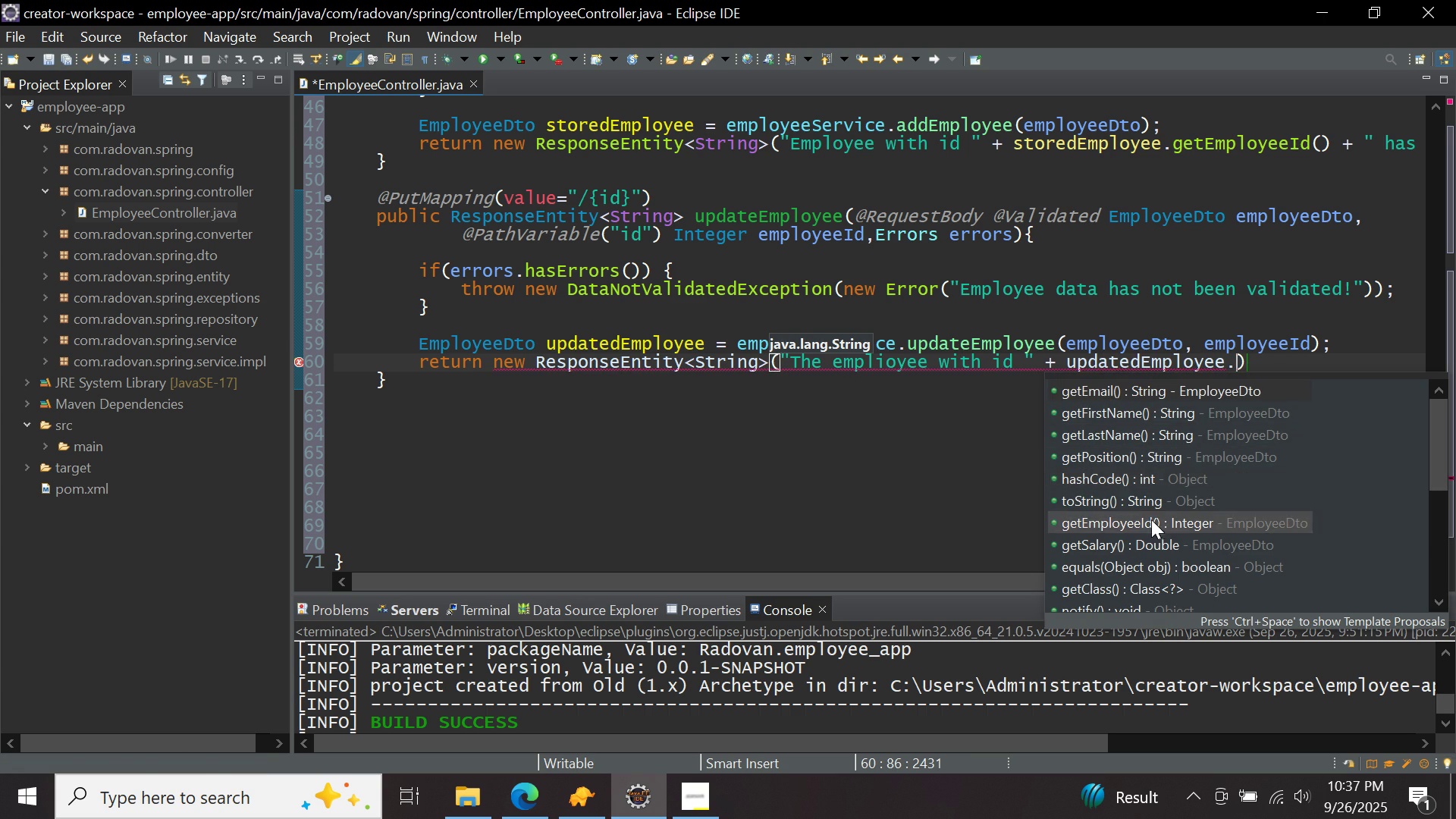 
double_click([1152, 522])
 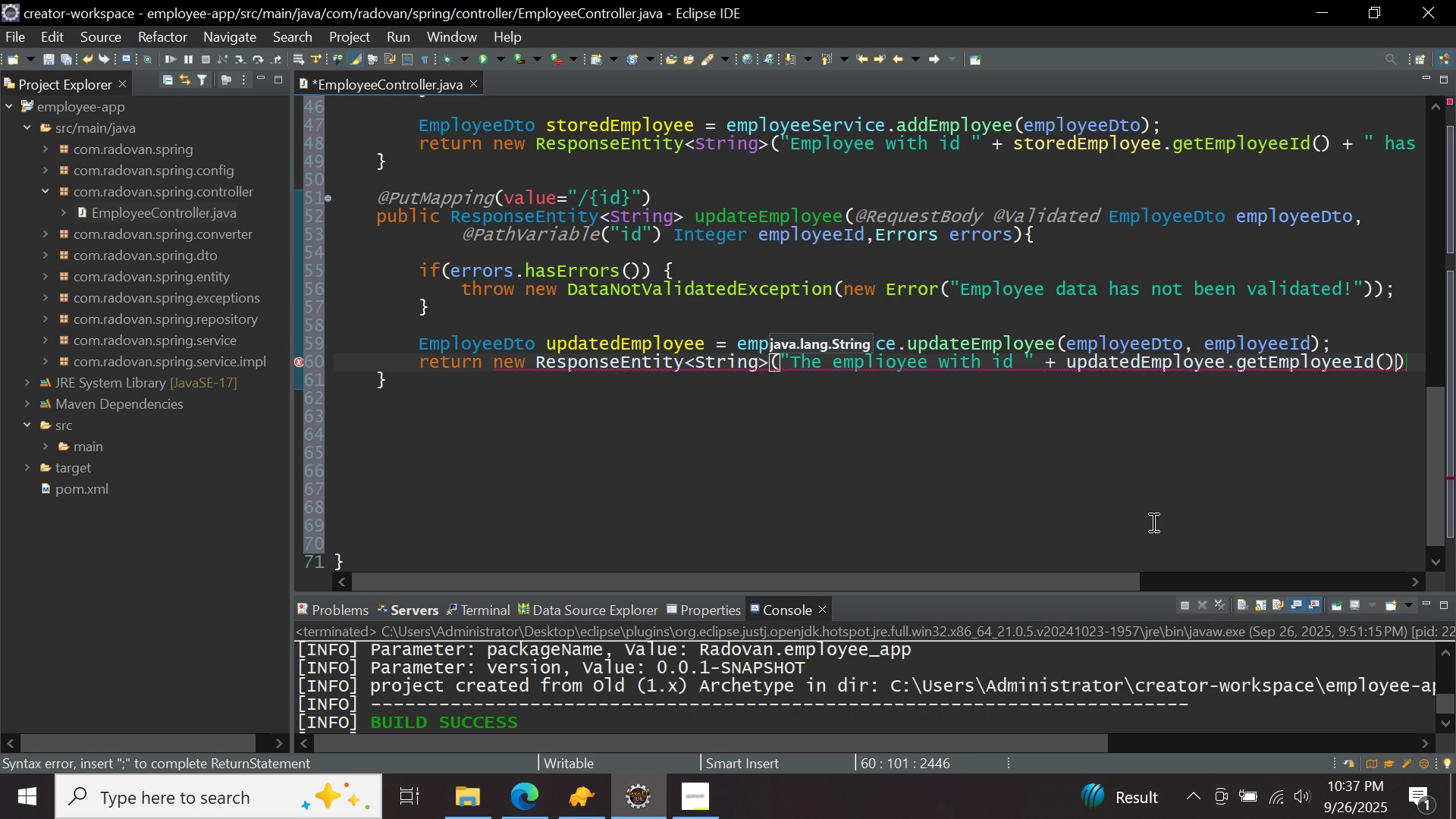 
type( + " has been updated!)